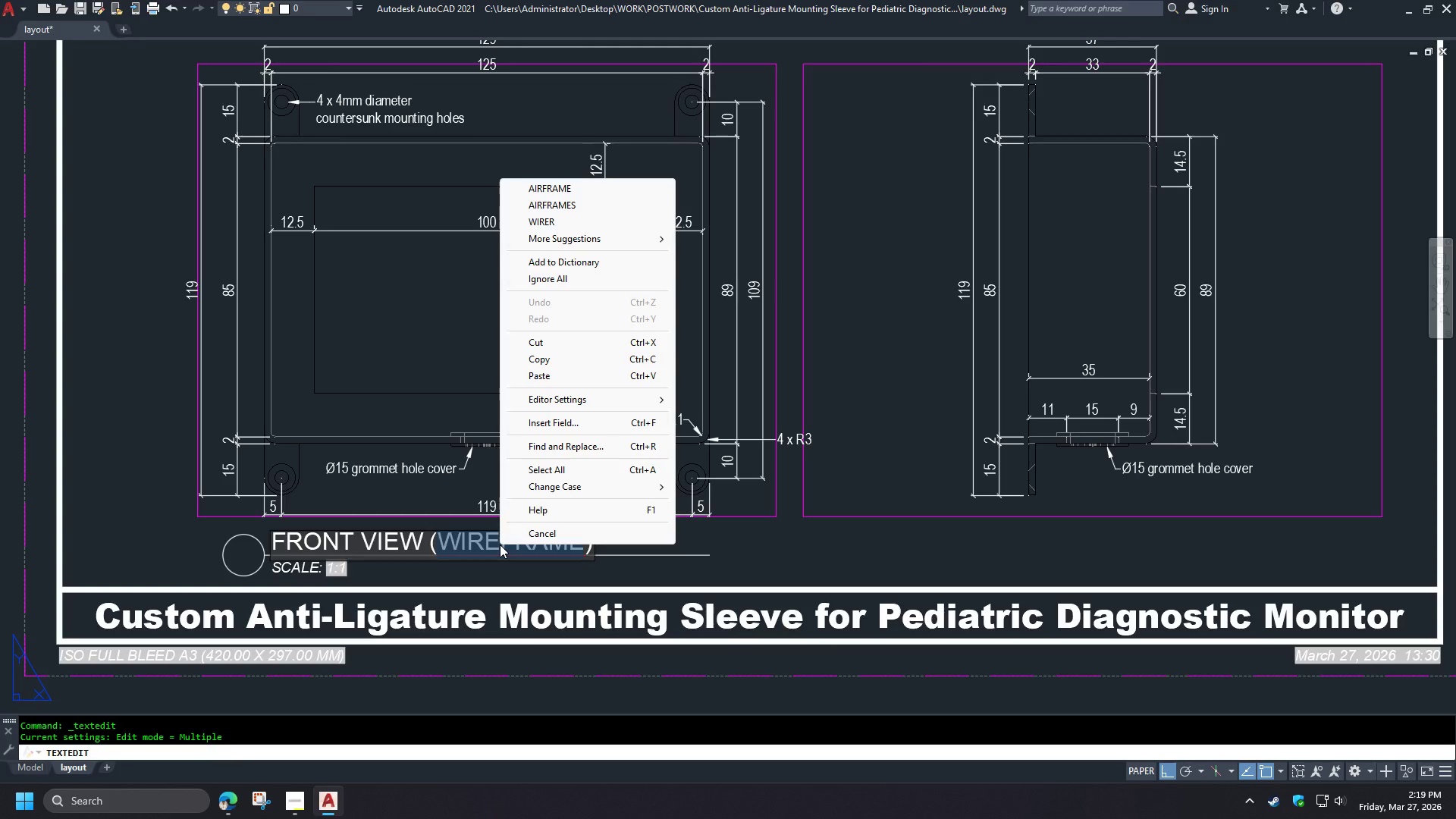 
key(Escape)
 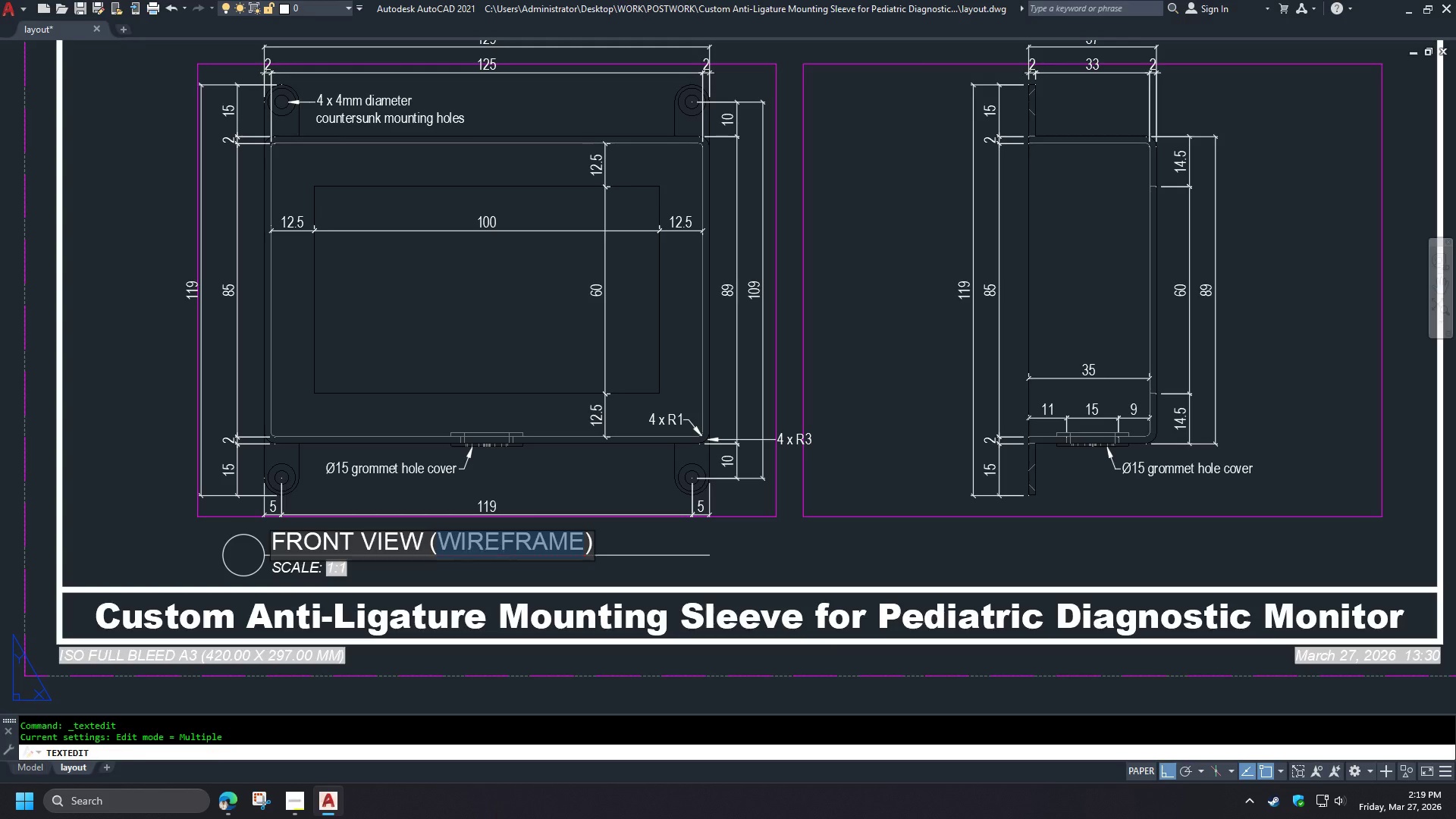 
key(Escape)
 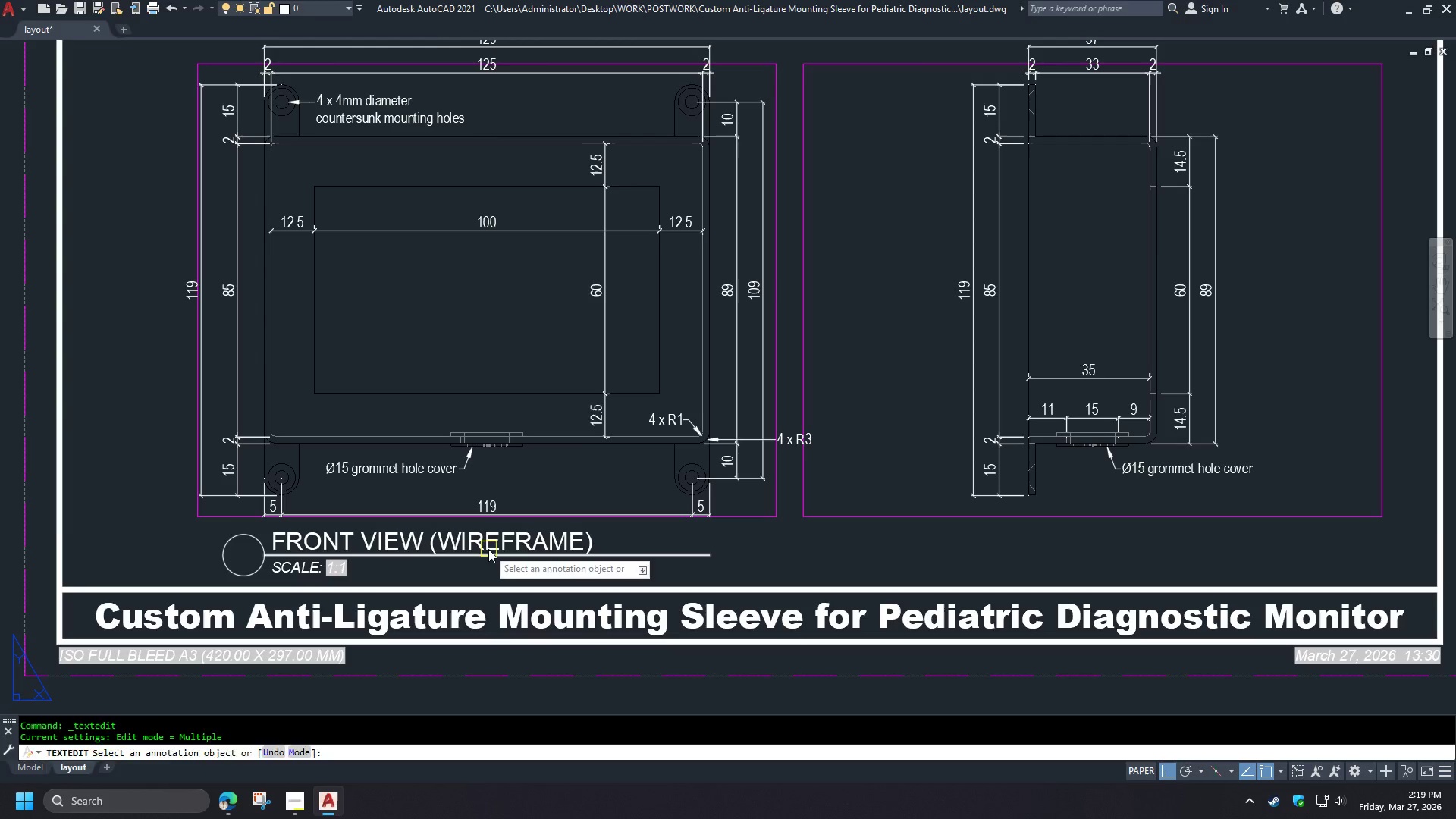 
key(Escape)
 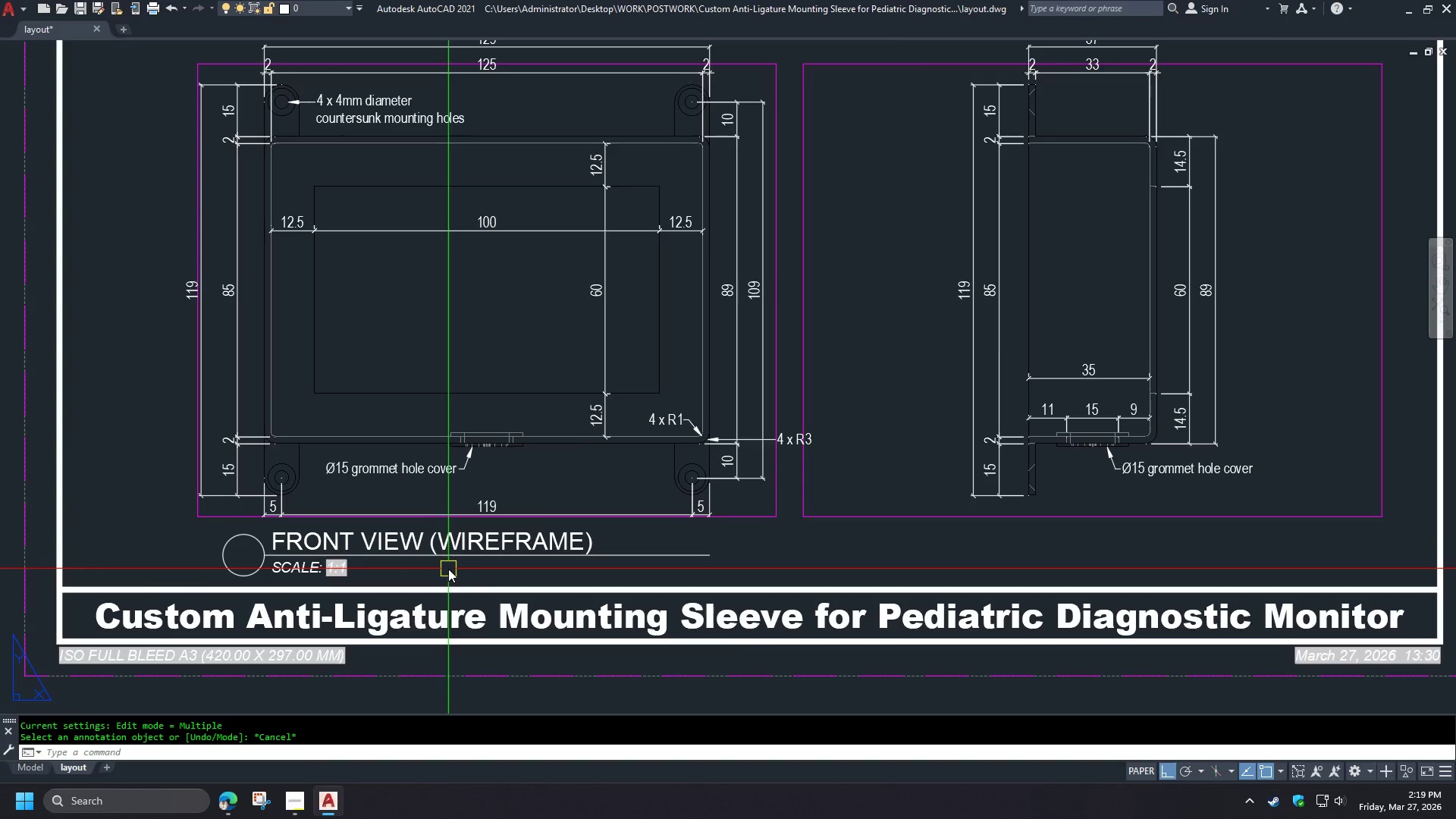 
scroll: coordinate [448, 569], scroll_direction: up, amount: 1.0
 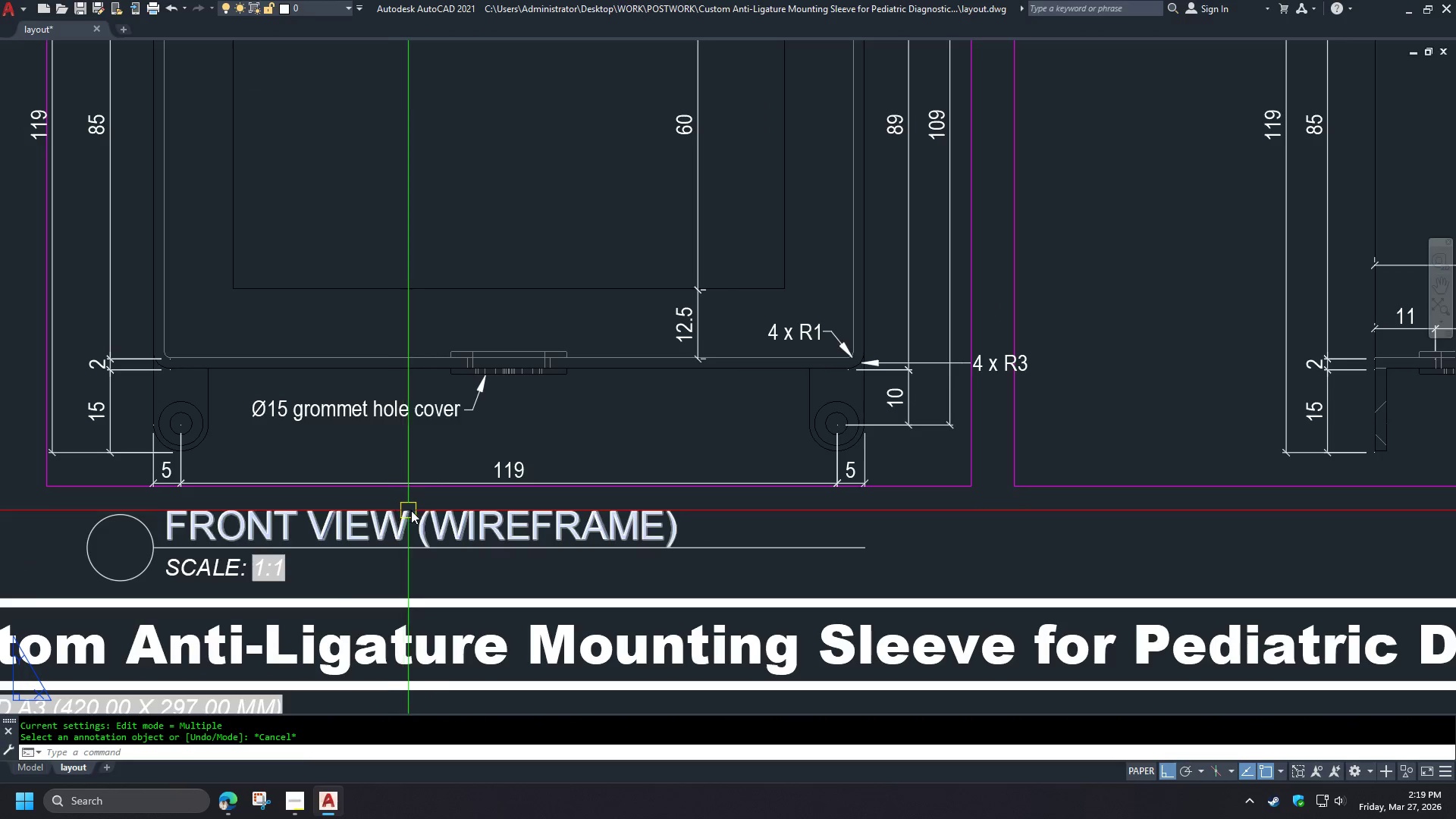 
scroll: coordinate [463, 556], scroll_direction: down, amount: 2.0
 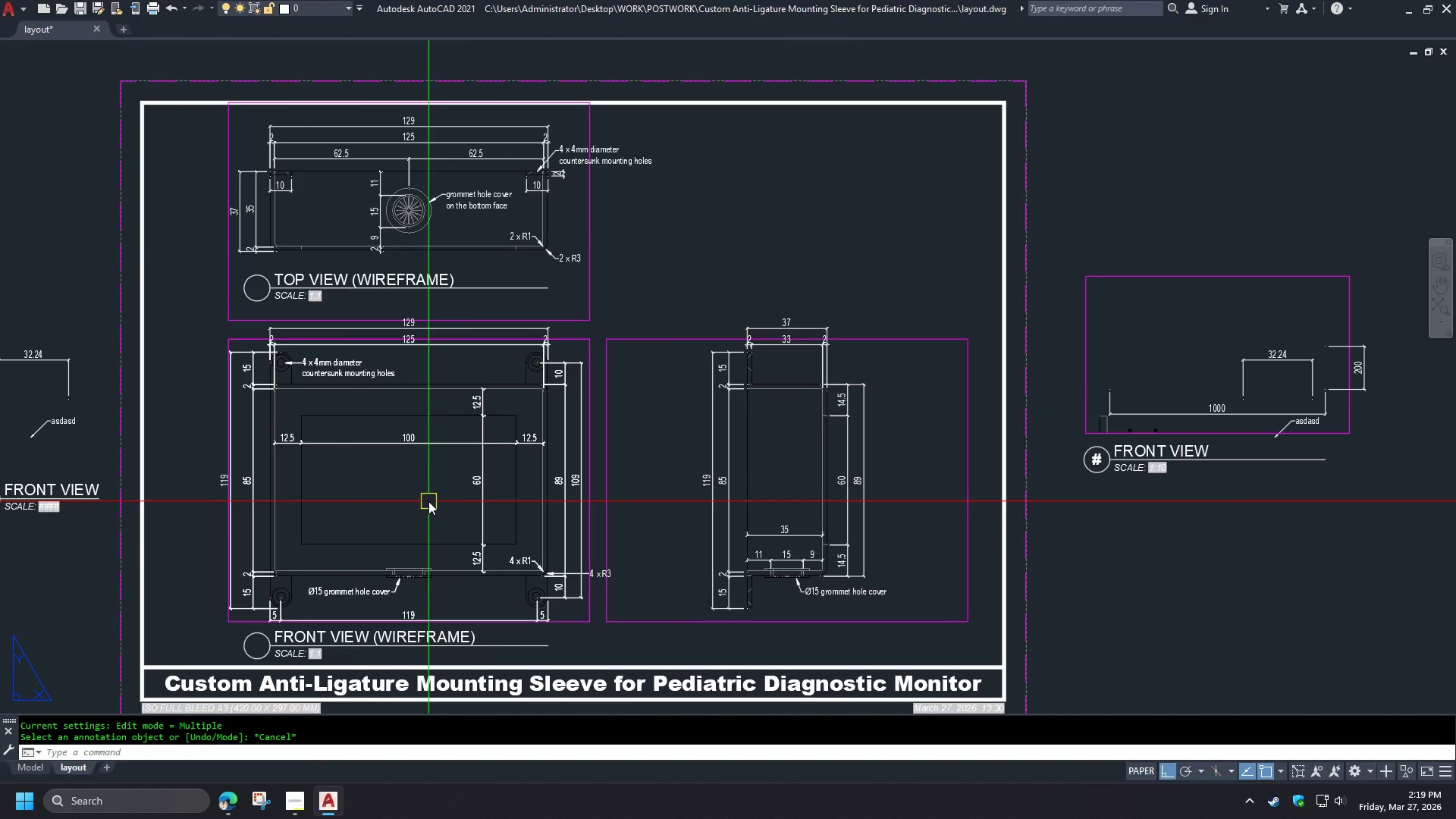 
wait(7.29)
 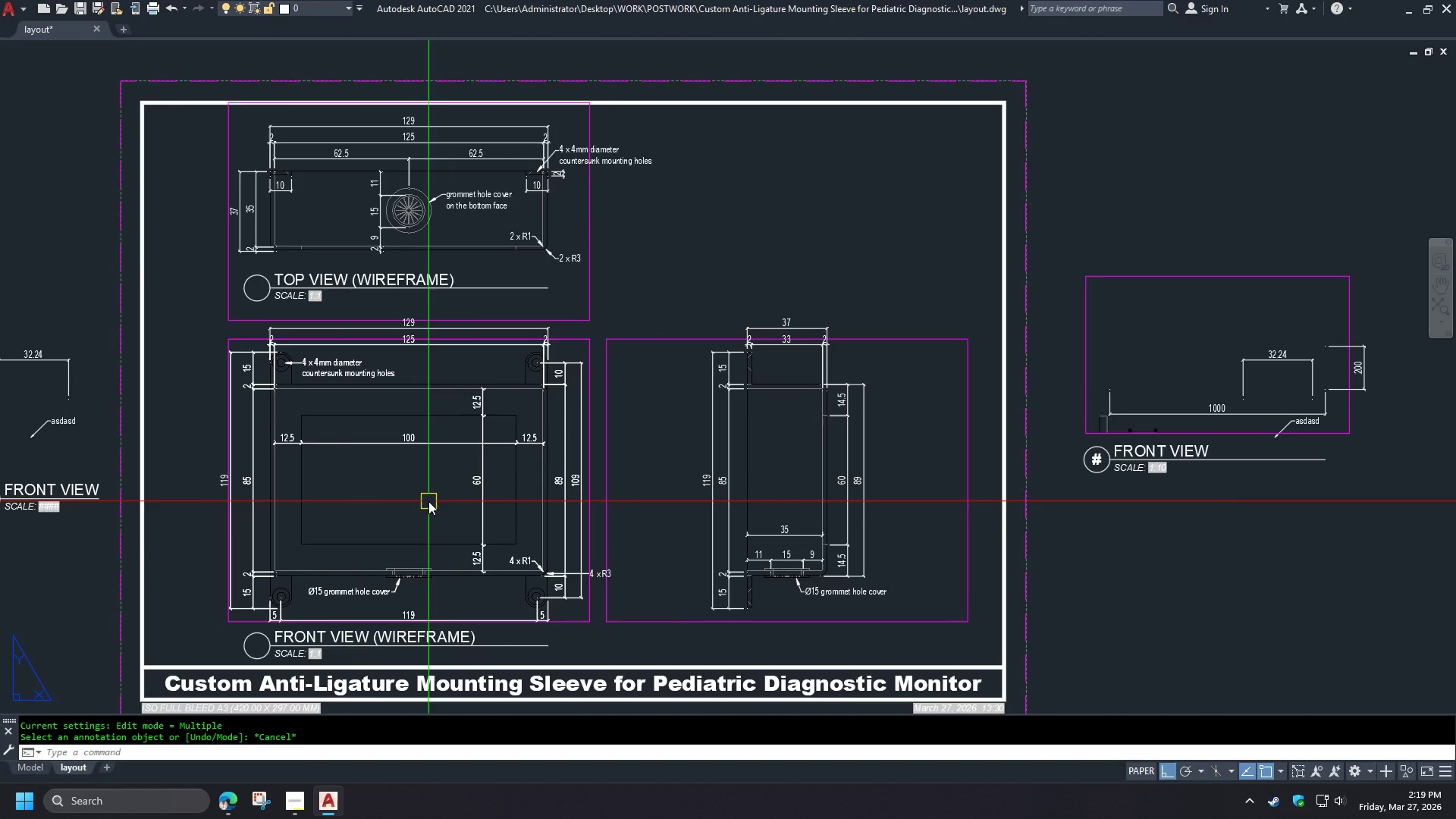 
left_click([292, 811])